 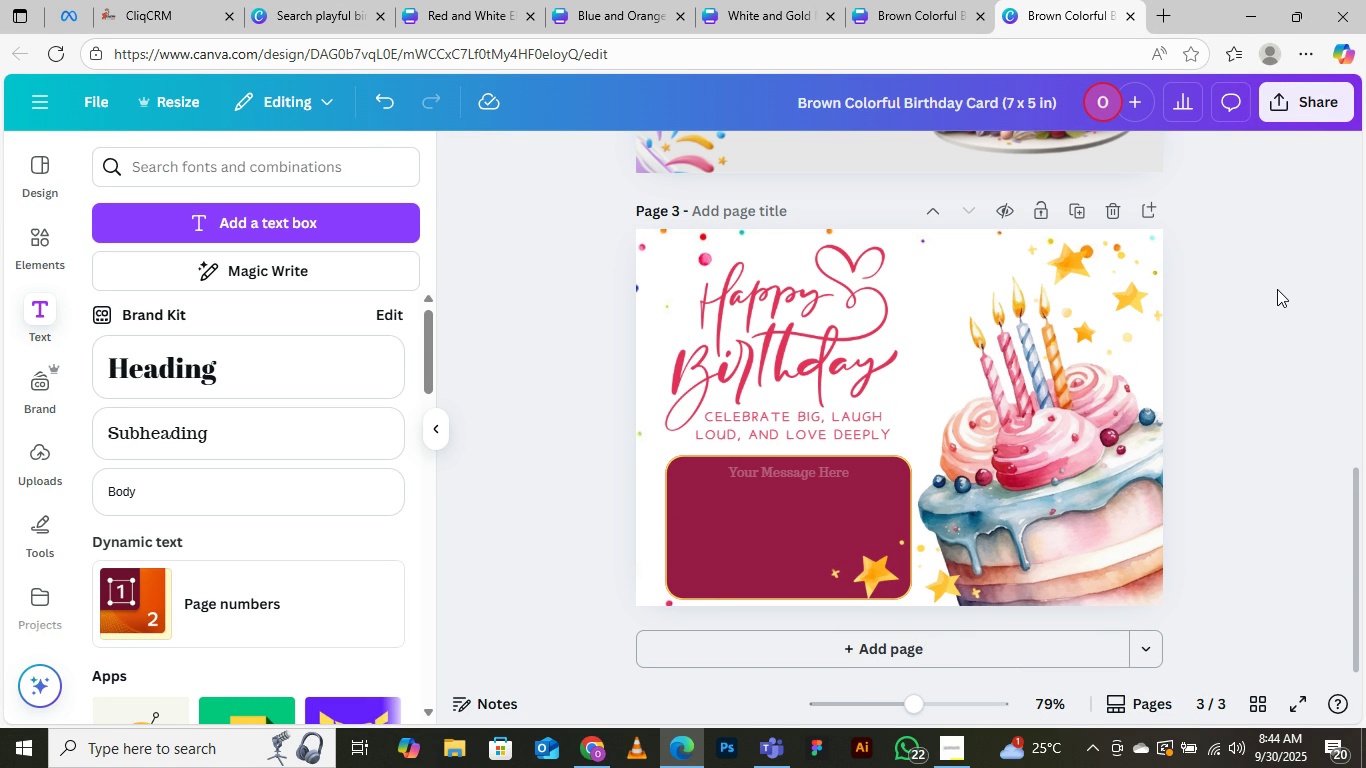 
left_click([807, 528])
 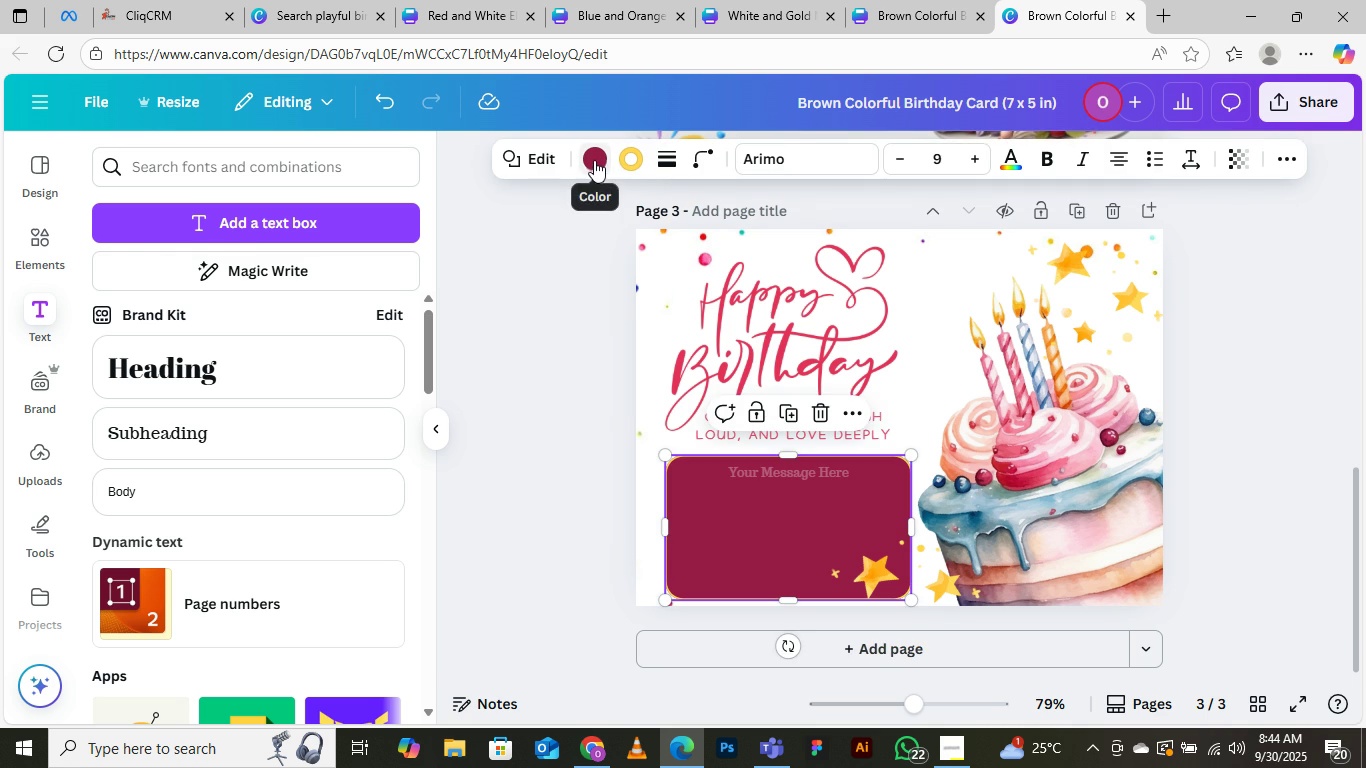 
left_click([594, 159])
 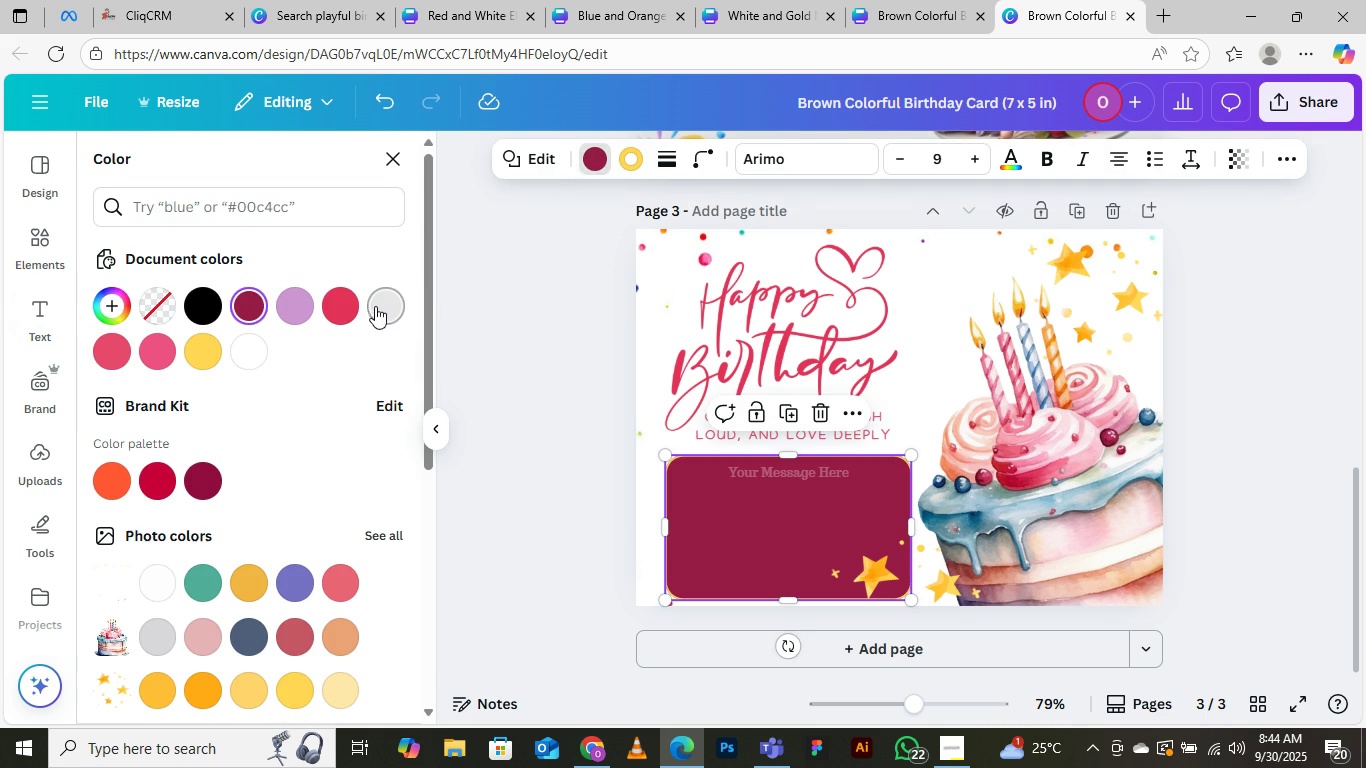 
left_click([377, 307])
 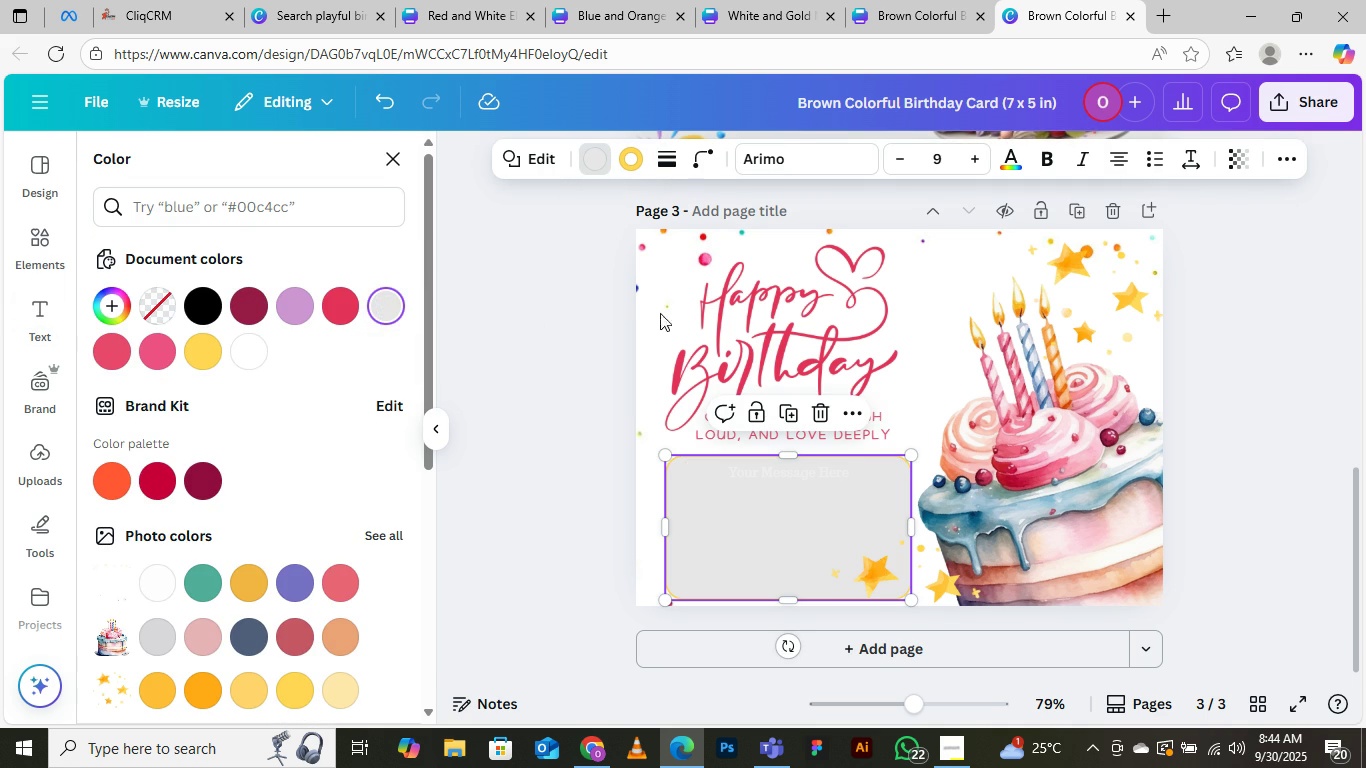 
left_click([631, 166])
 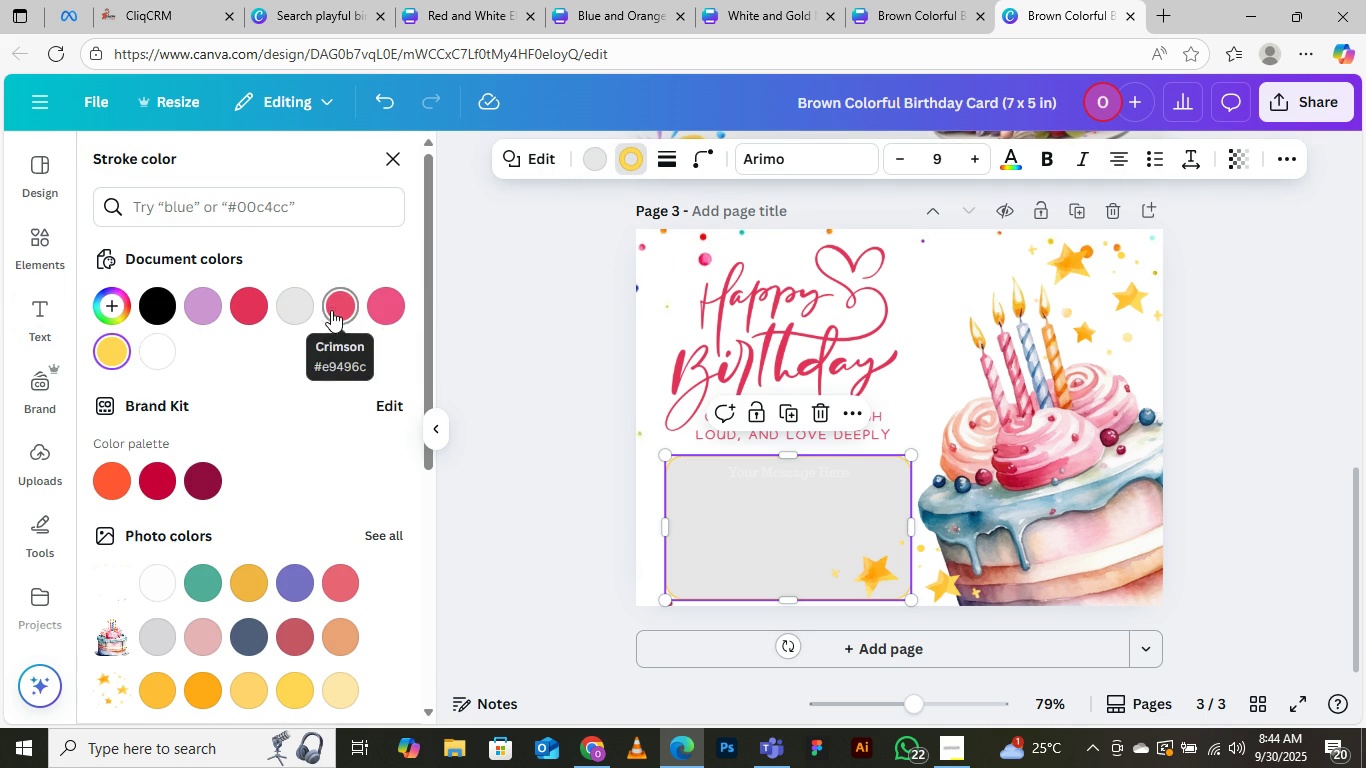 
left_click([257, 306])
 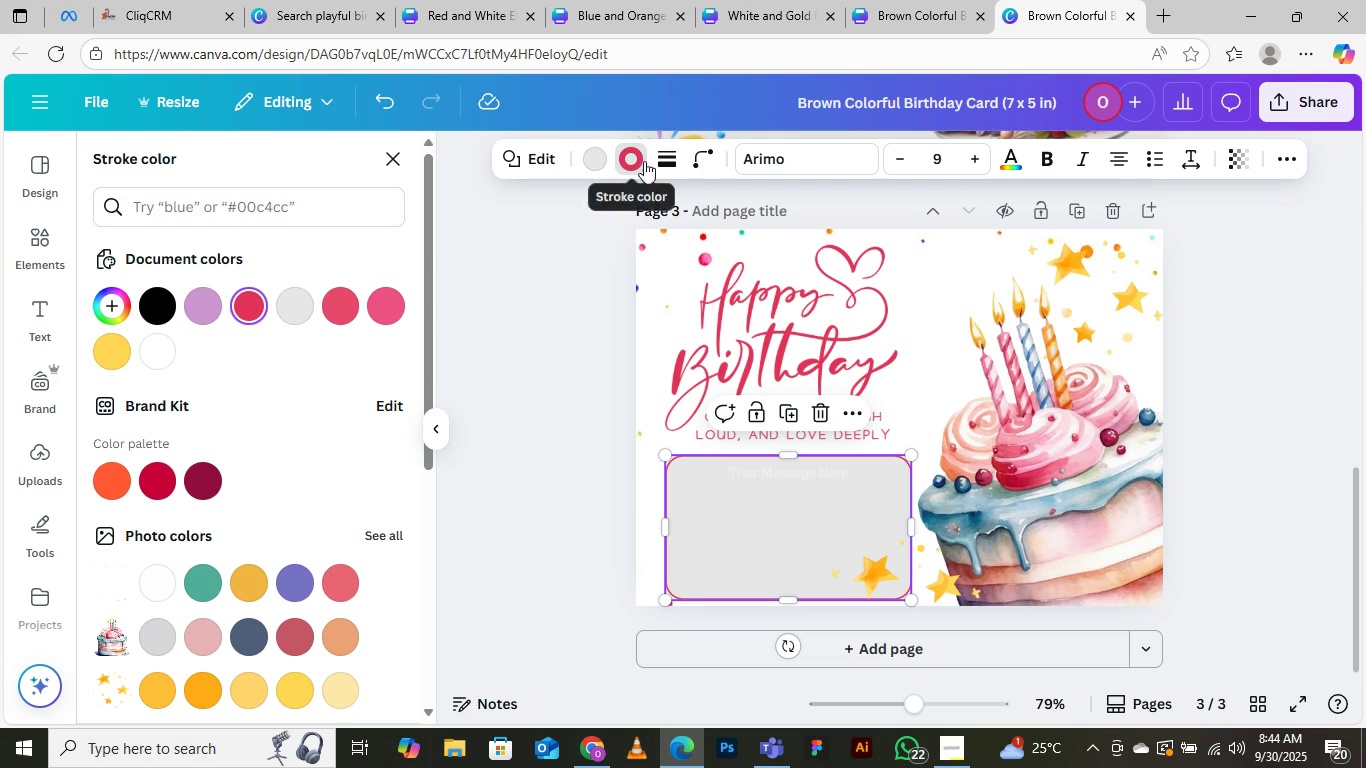 
left_click([669, 163])
 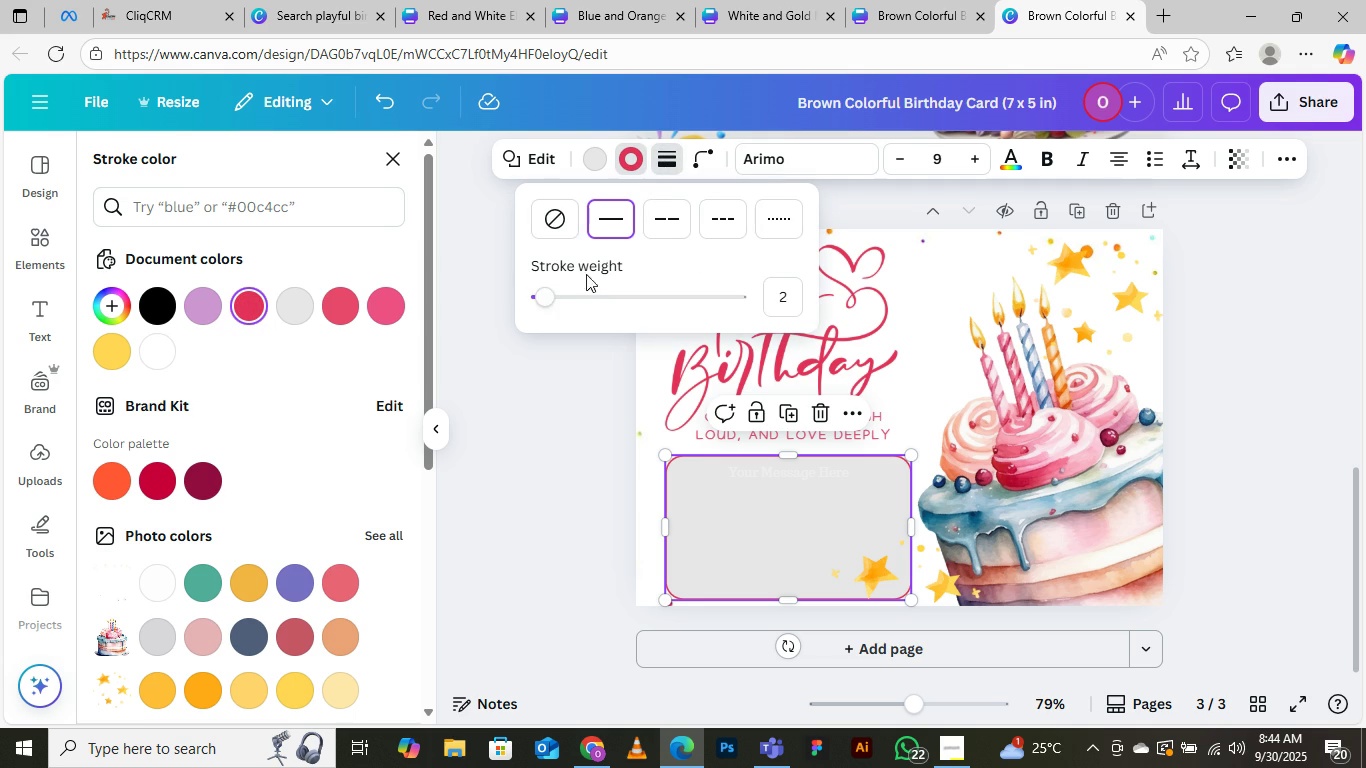 
mouse_move([562, 304])
 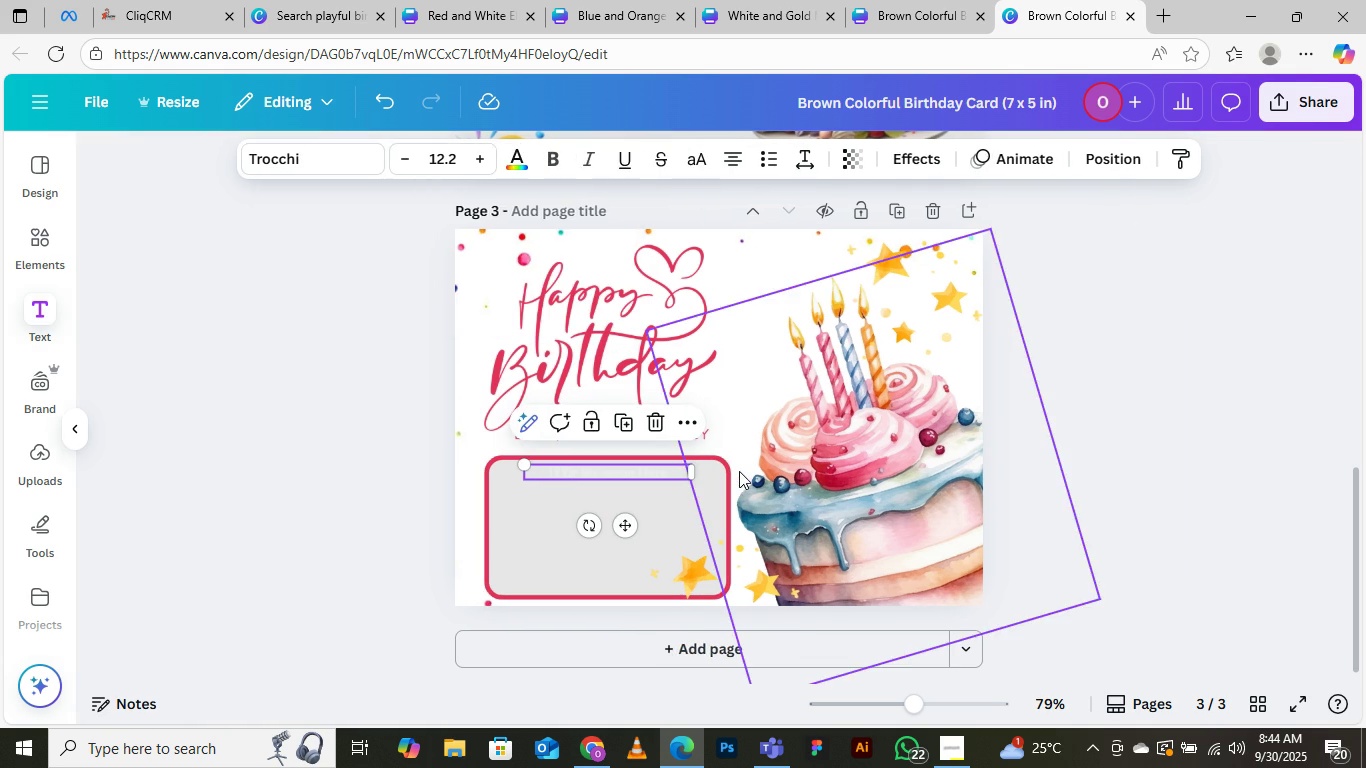 
left_click([739, 471])
 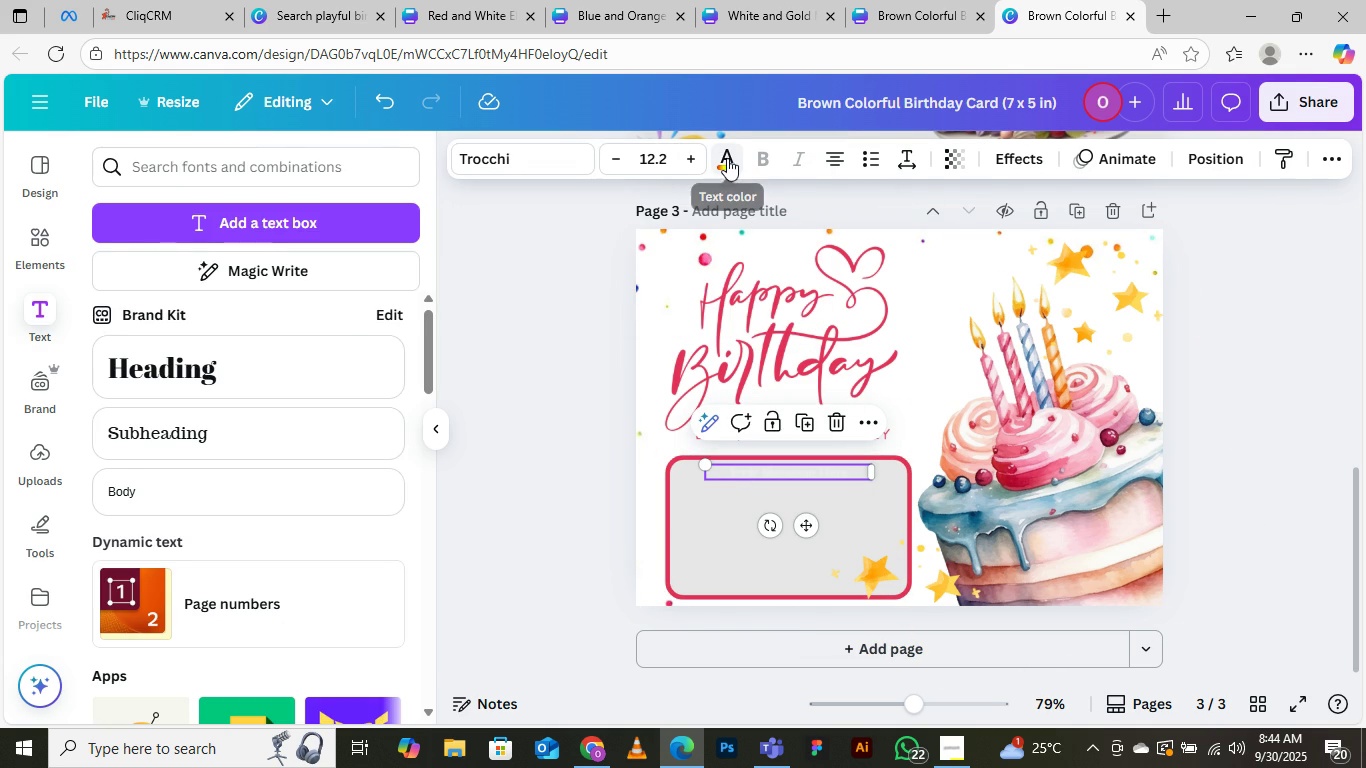 
left_click([727, 159])
 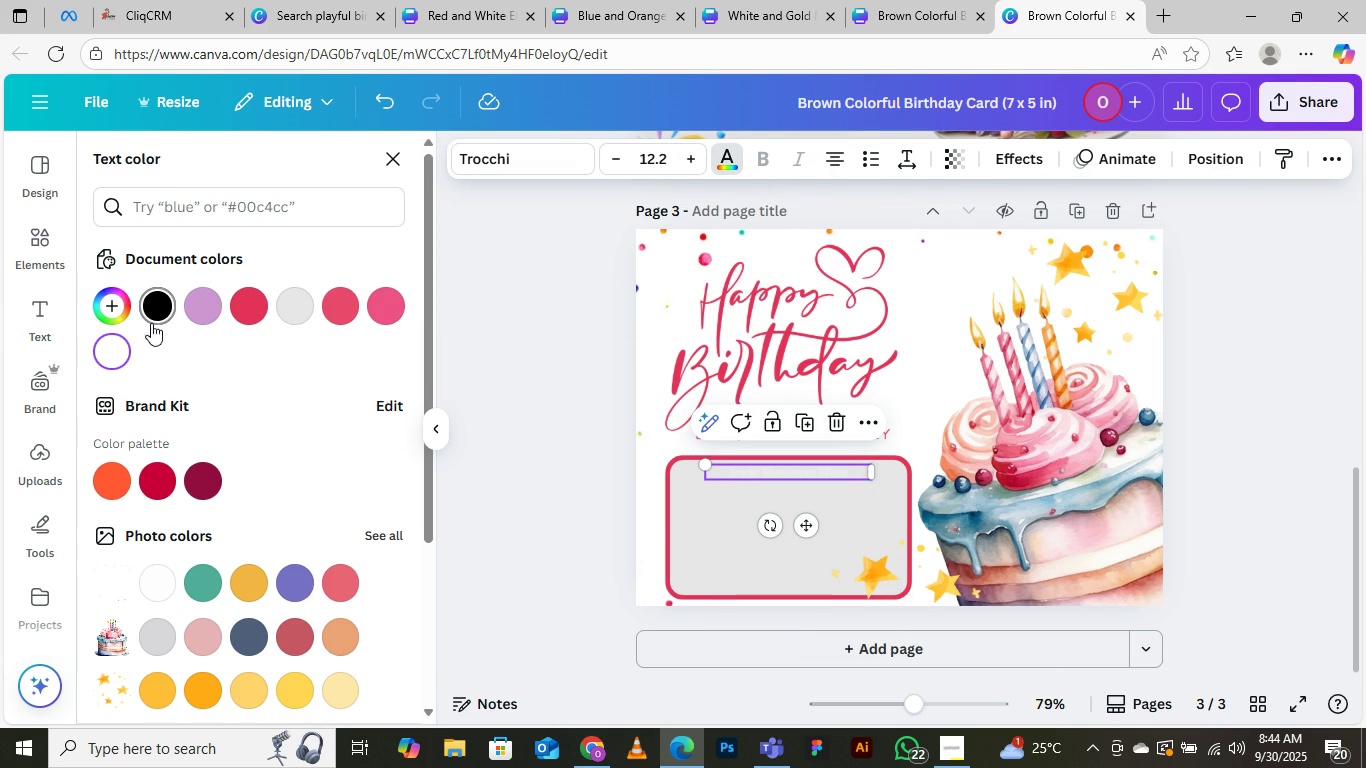 
left_click([153, 317])
 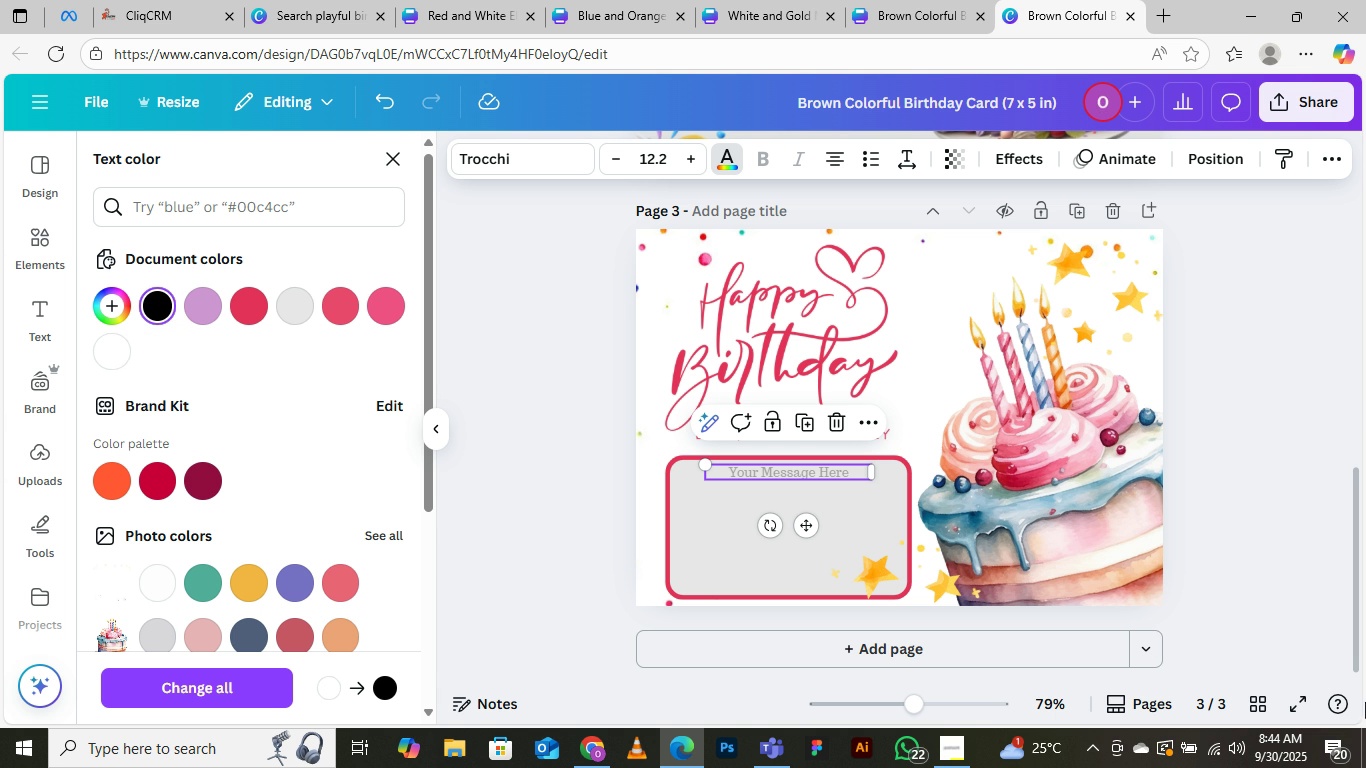 
wait(23.38)
 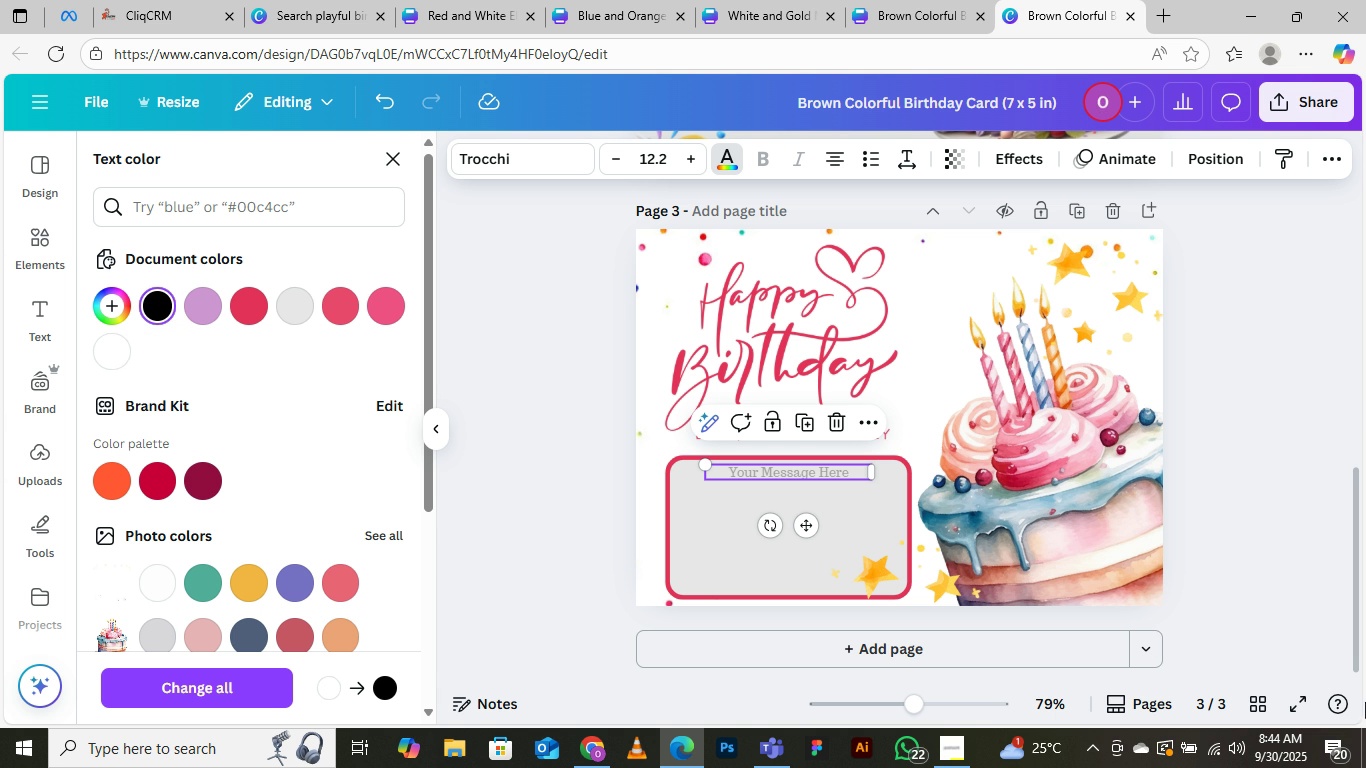 
left_click([861, 500])
 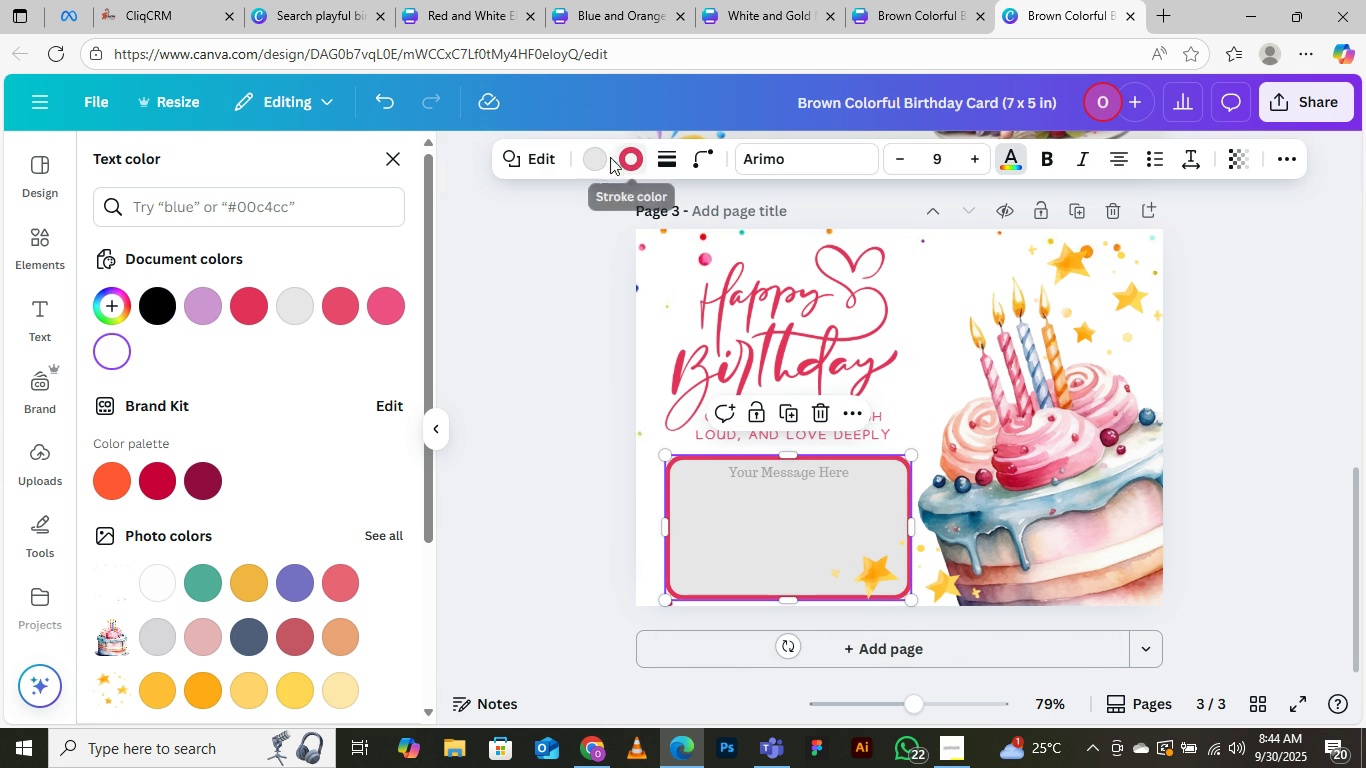 
left_click([592, 157])
 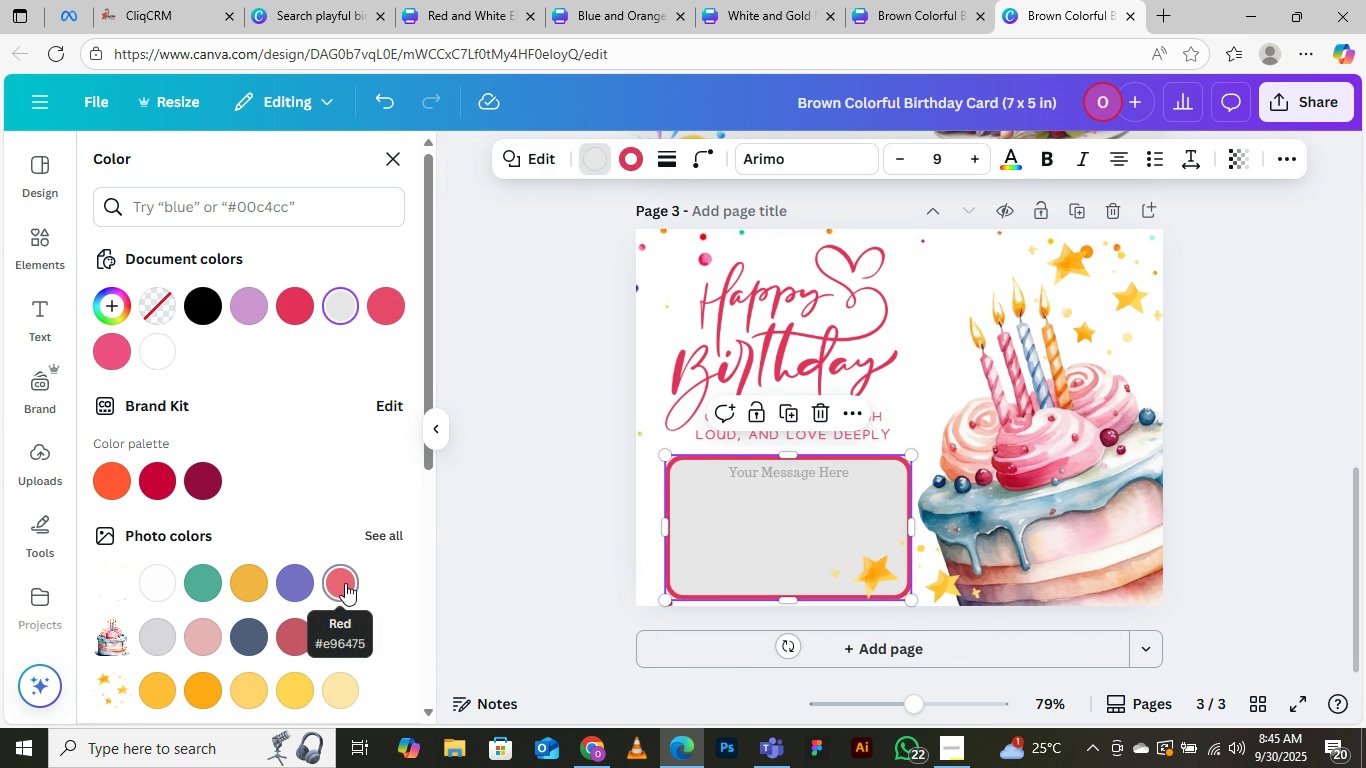 
left_click([345, 583])
 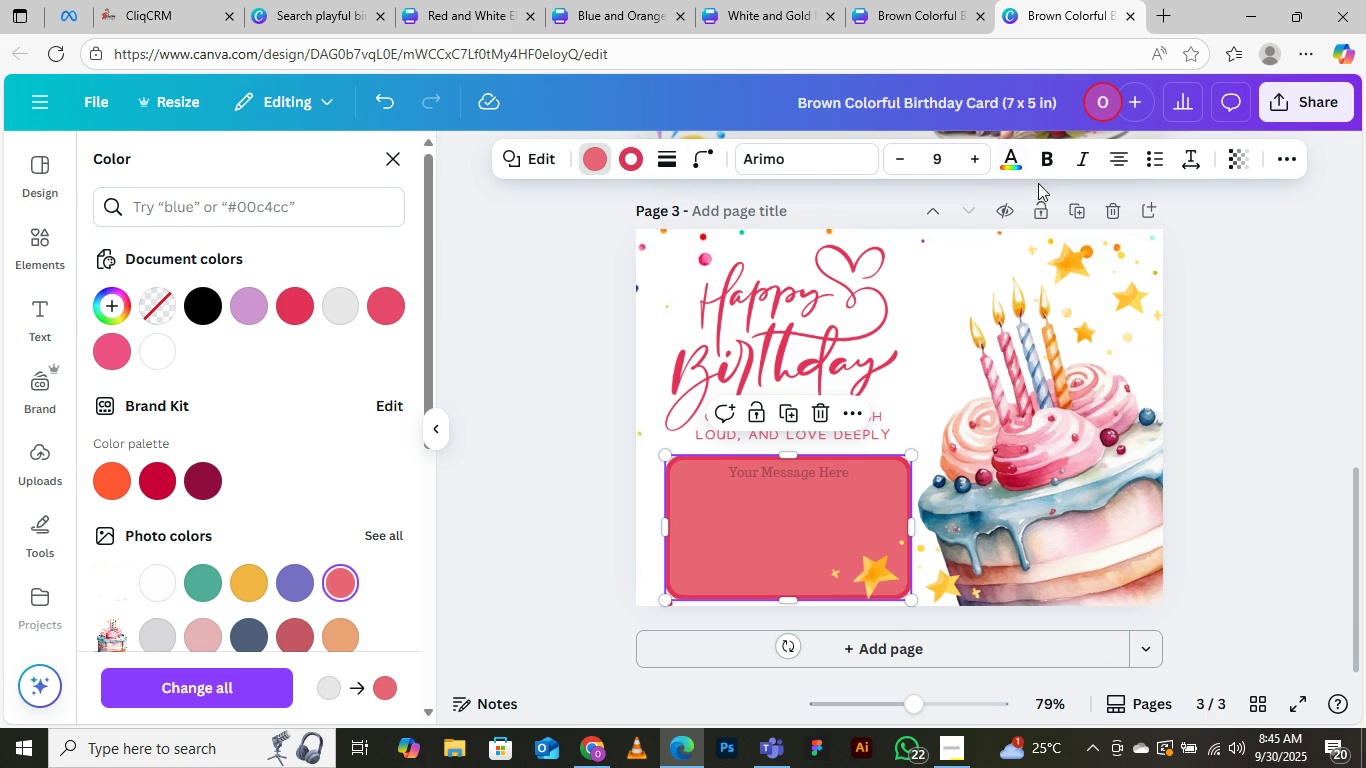 
left_click([1231, 166])